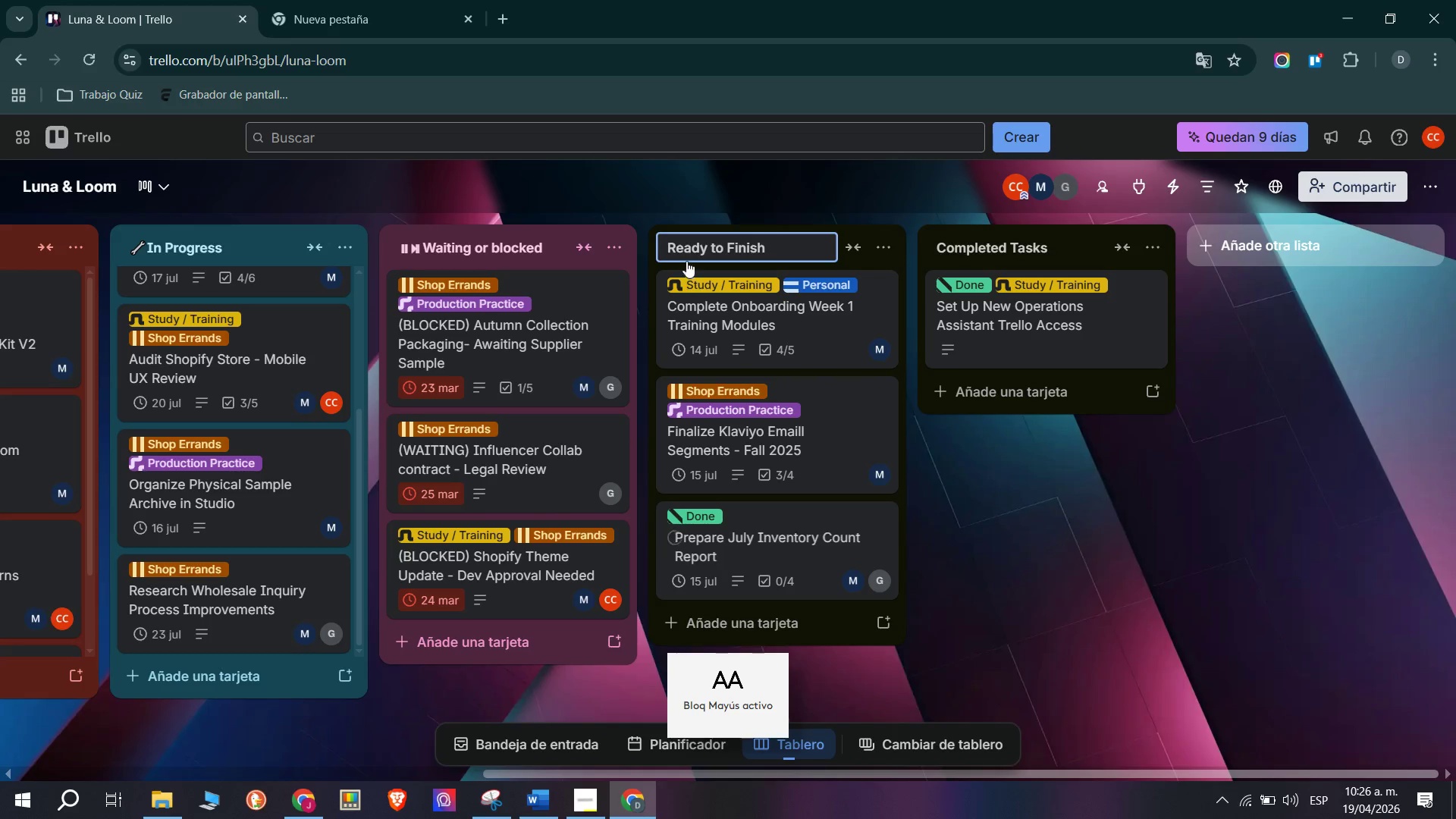 
left_click([666, 247])
 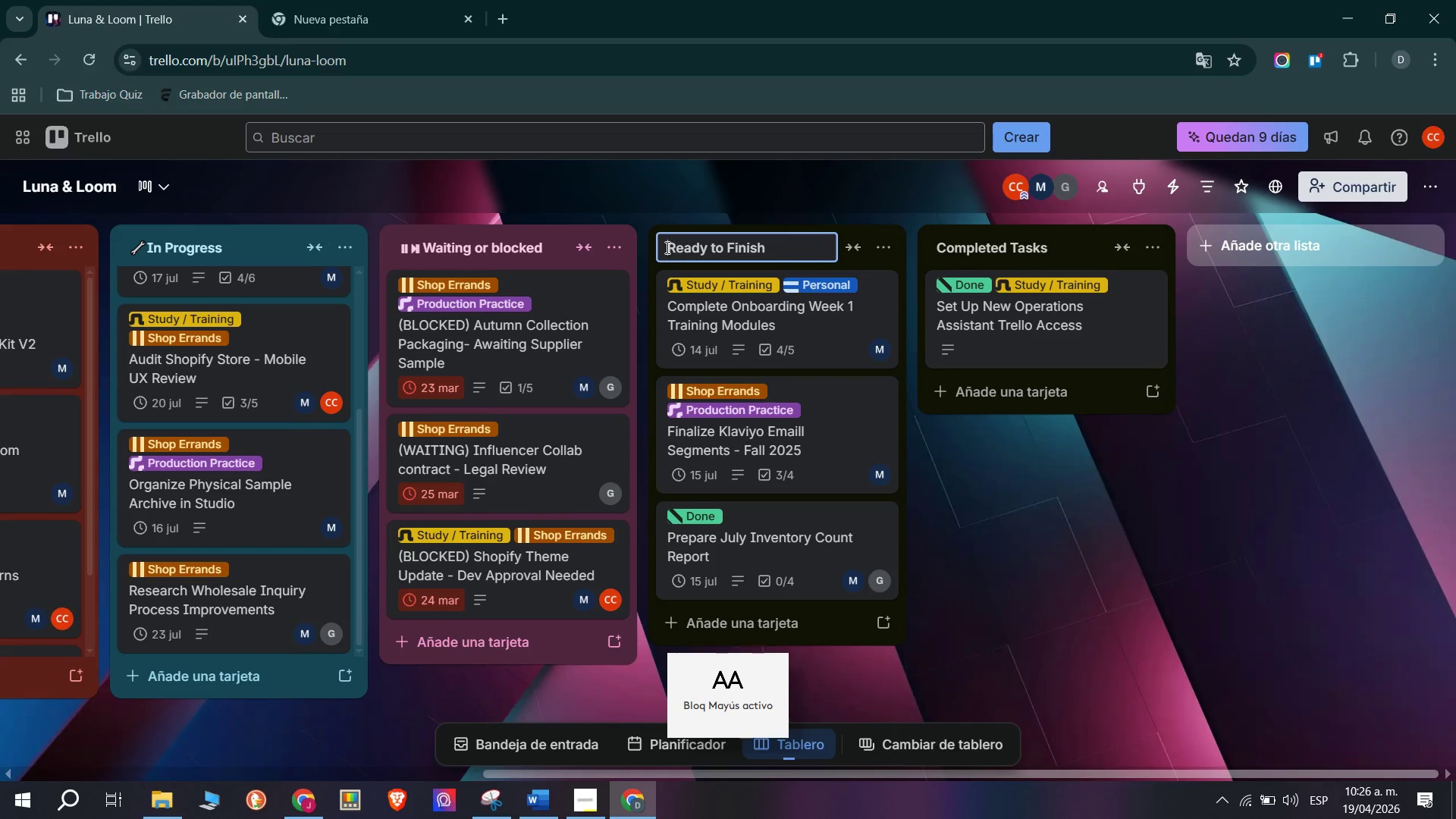 
right_click([666, 247])
 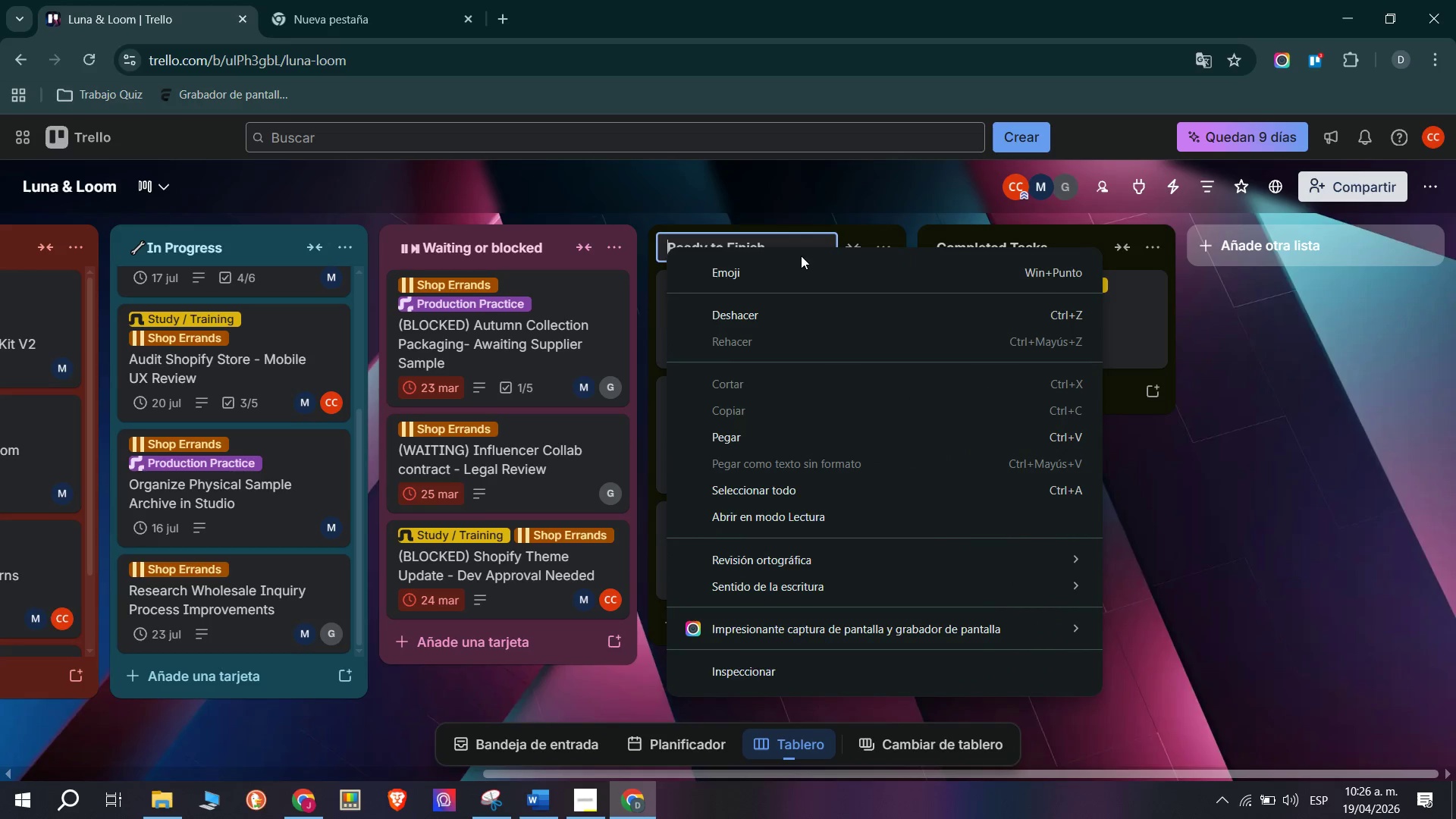 
left_click([769, 264])
 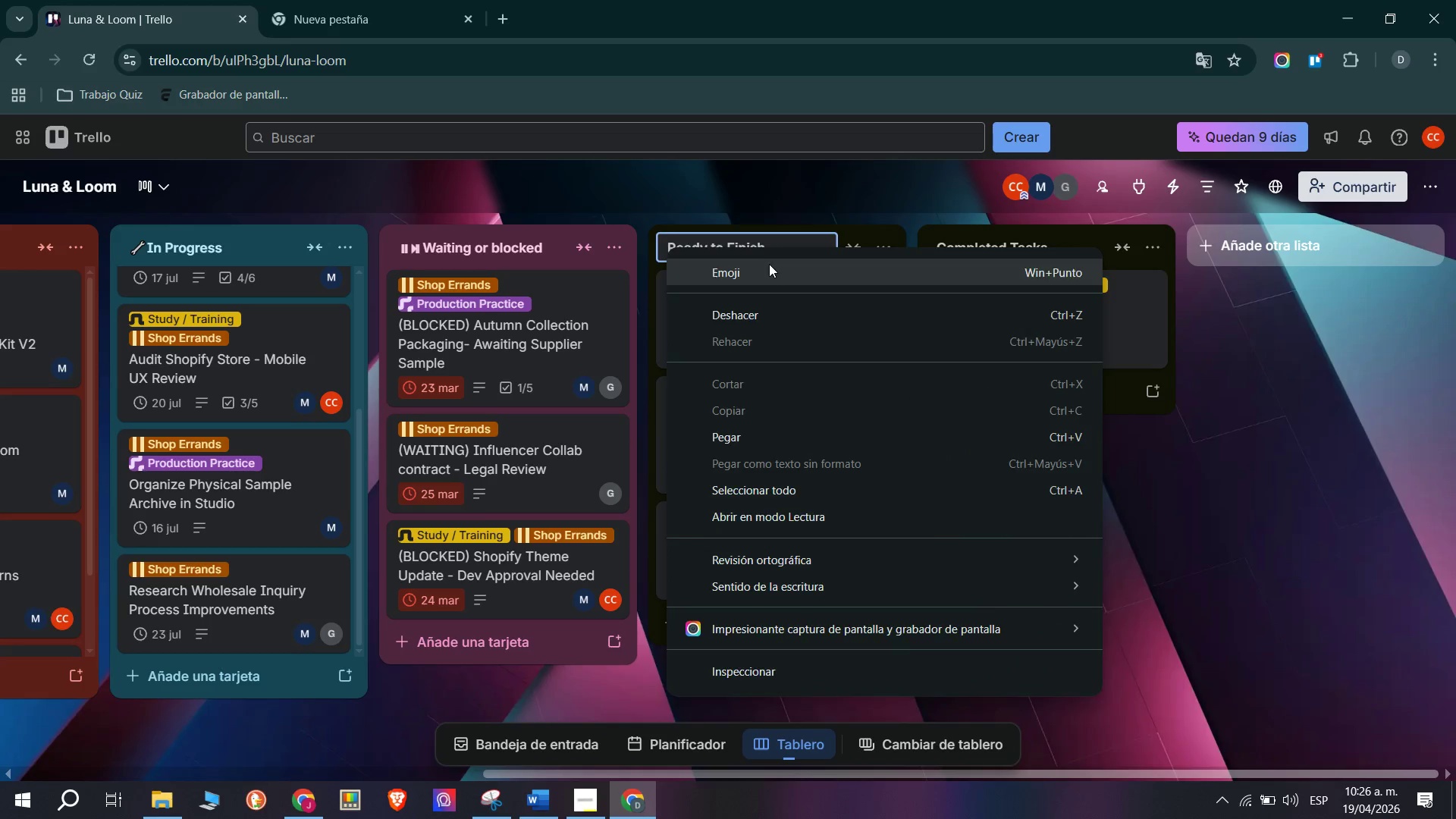 
key(Meta+Period)
 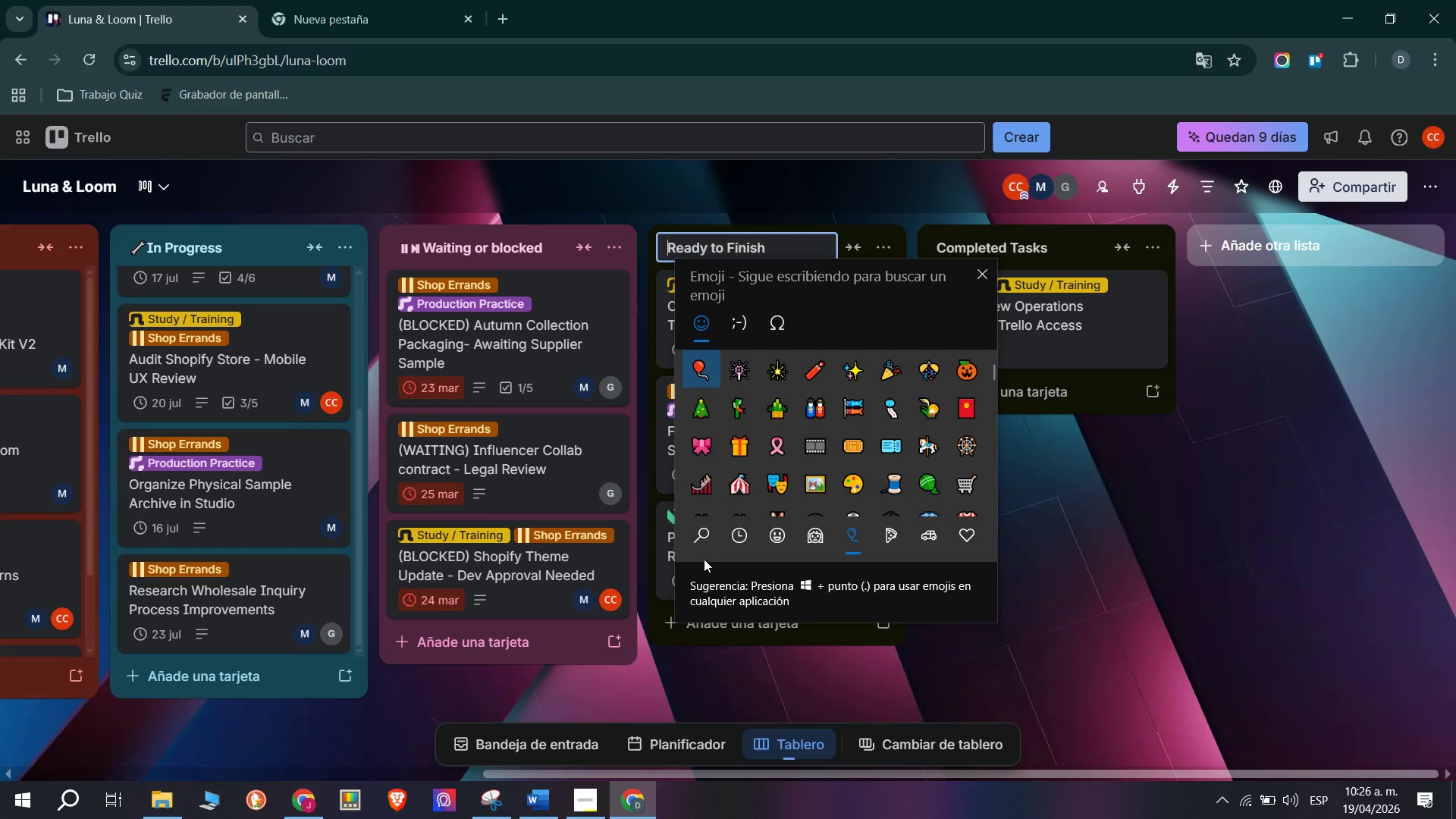 
key(Meta+MetaLeft)
 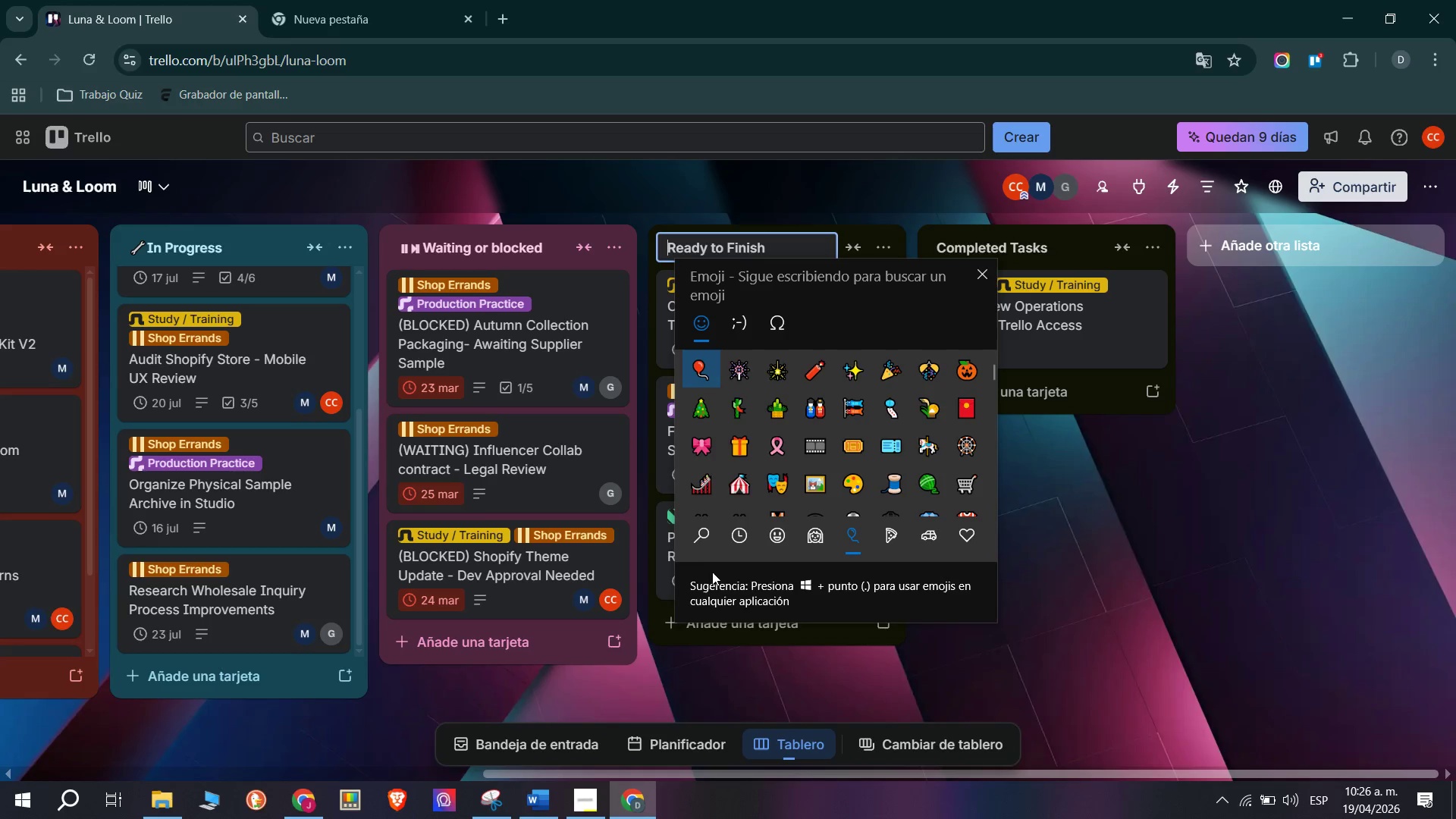 
left_click([701, 546])
 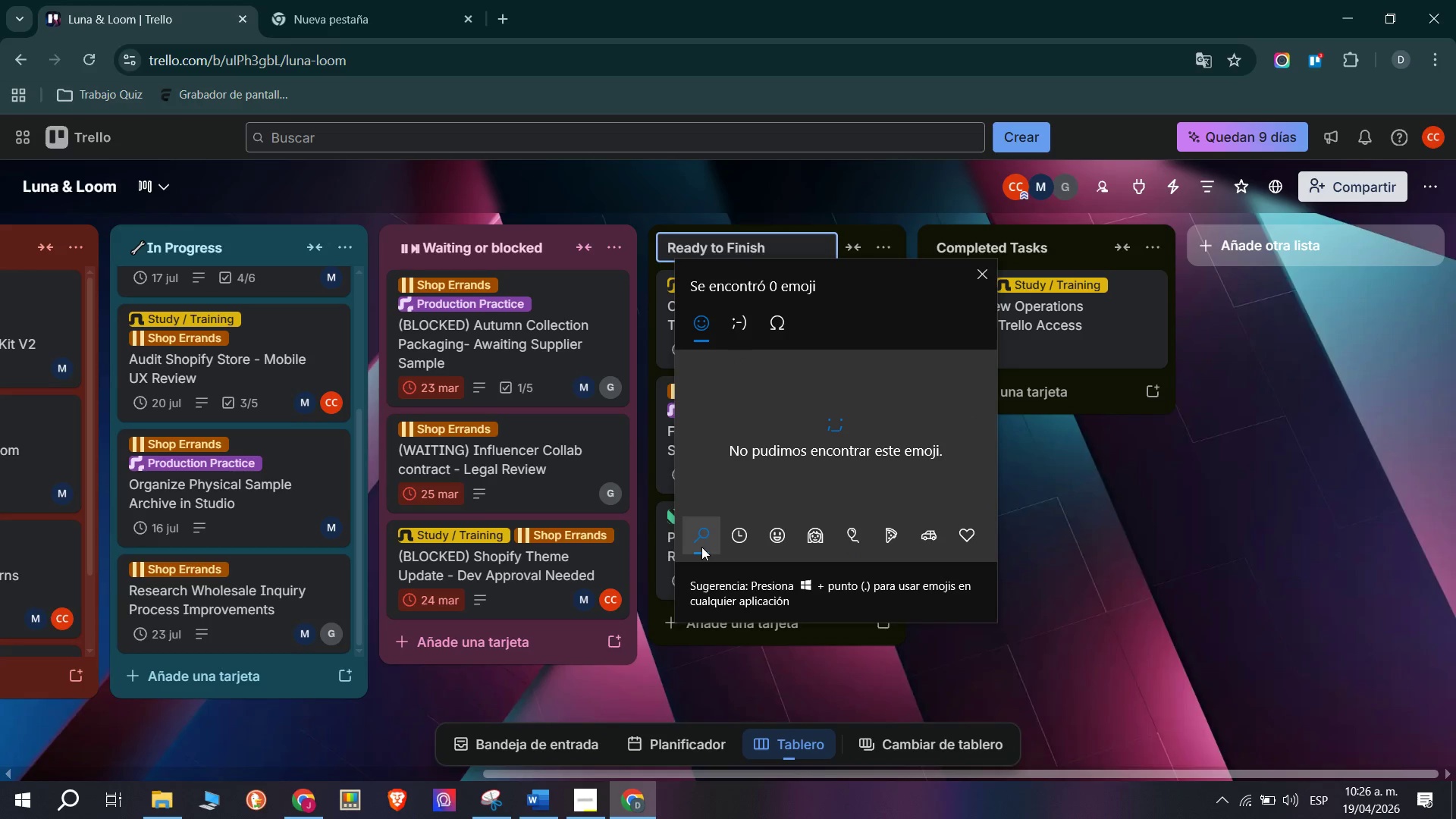 
type(FIN)
key(Backspace)
key(Backspace)
key(Backspace)
type(GO)
key(Backspace)
key(Backspace)
type(REA)
key(Backspace)
key(Backspace)
key(Backspace)
type(BANDE)
 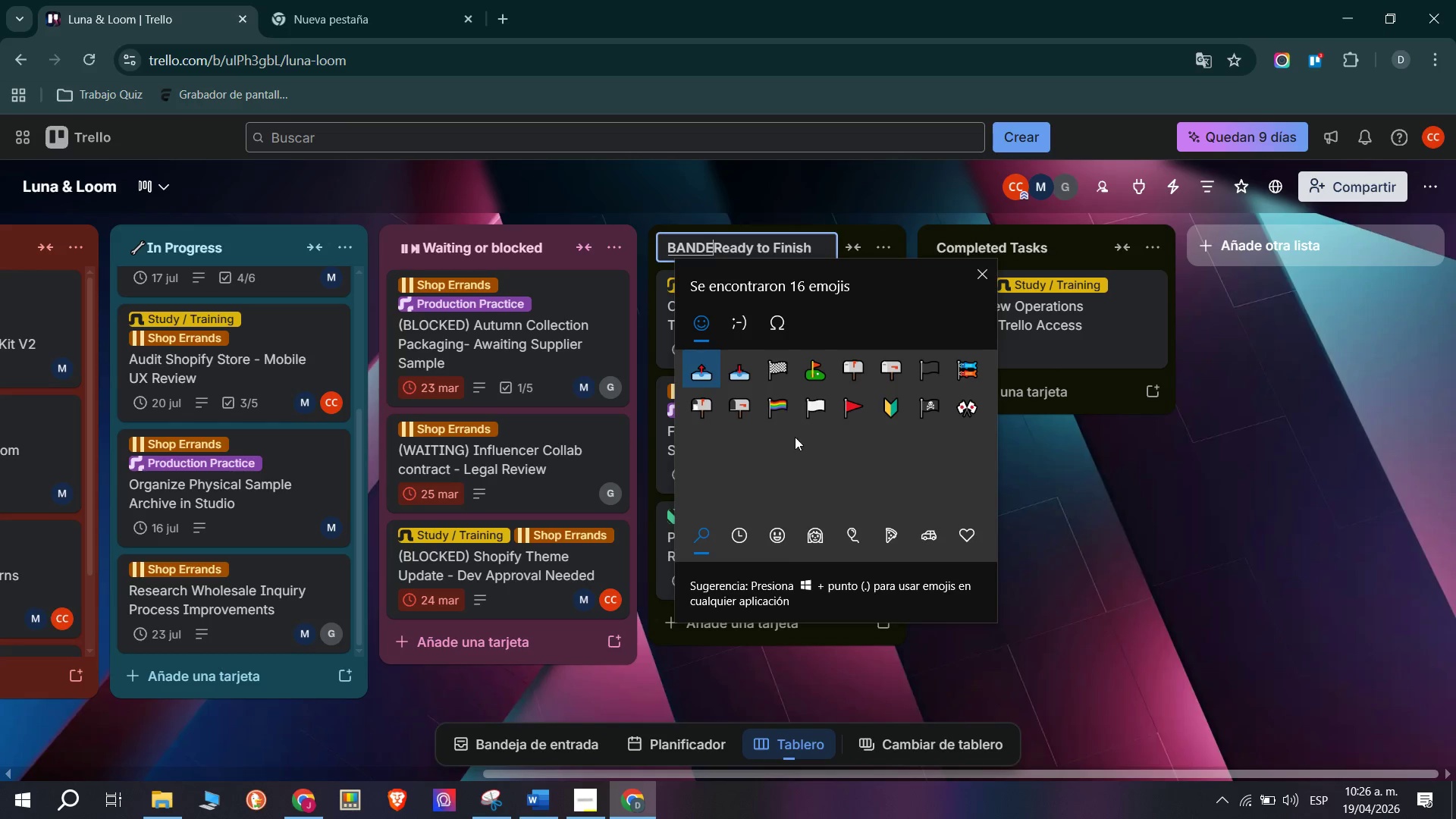 
left_click([783, 380])
 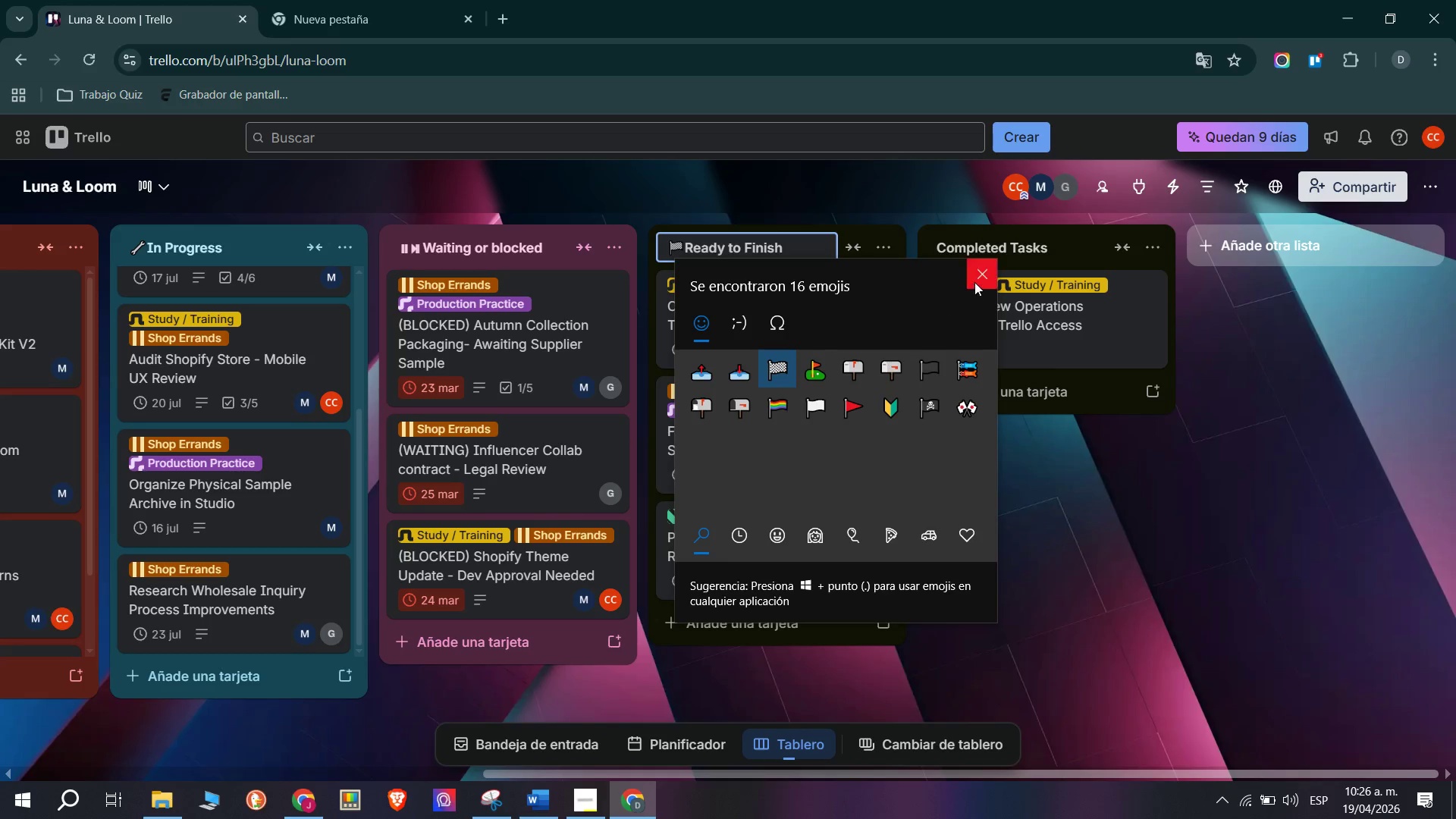 
key(Space)
 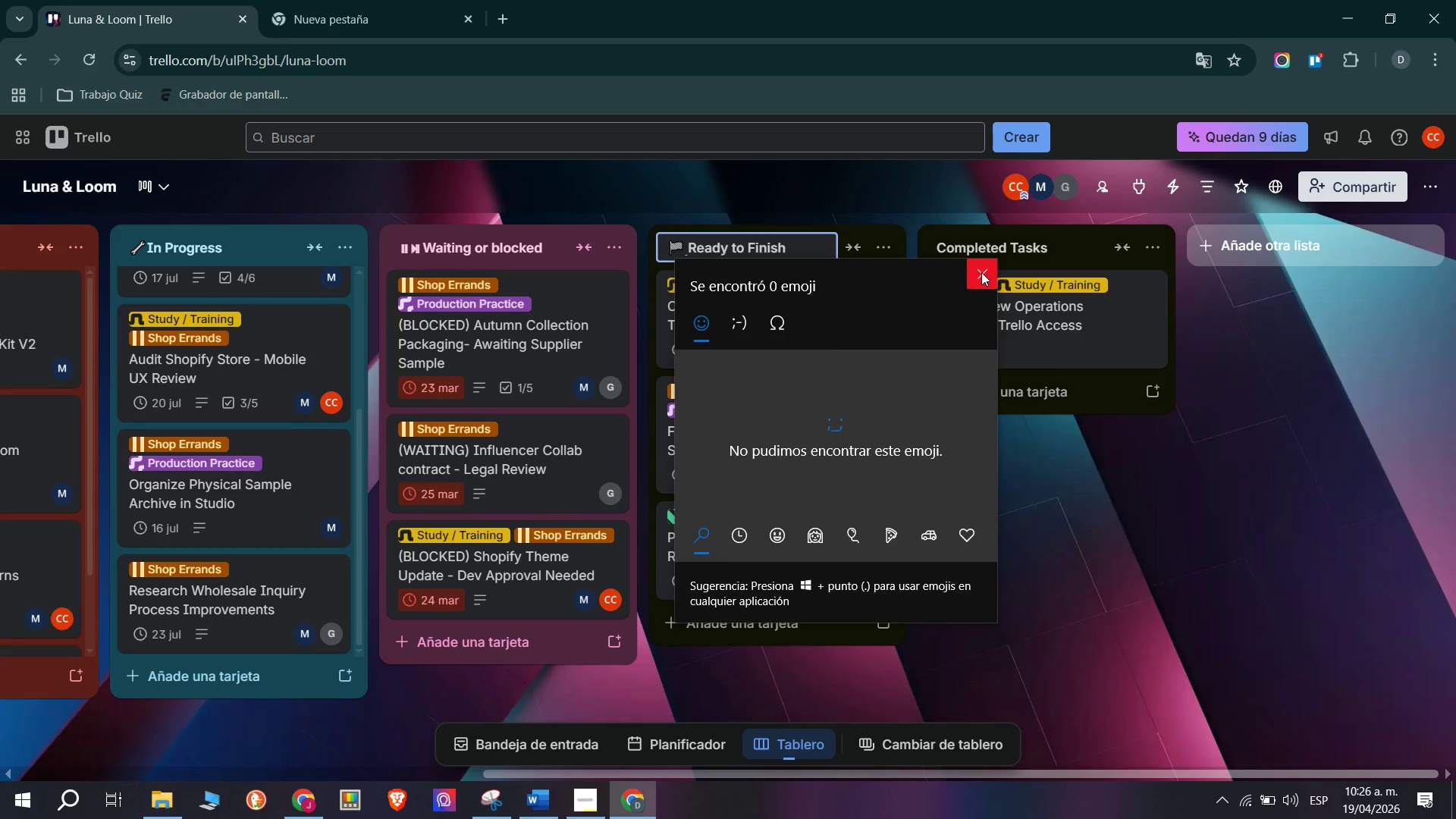 
left_click([981, 272])
 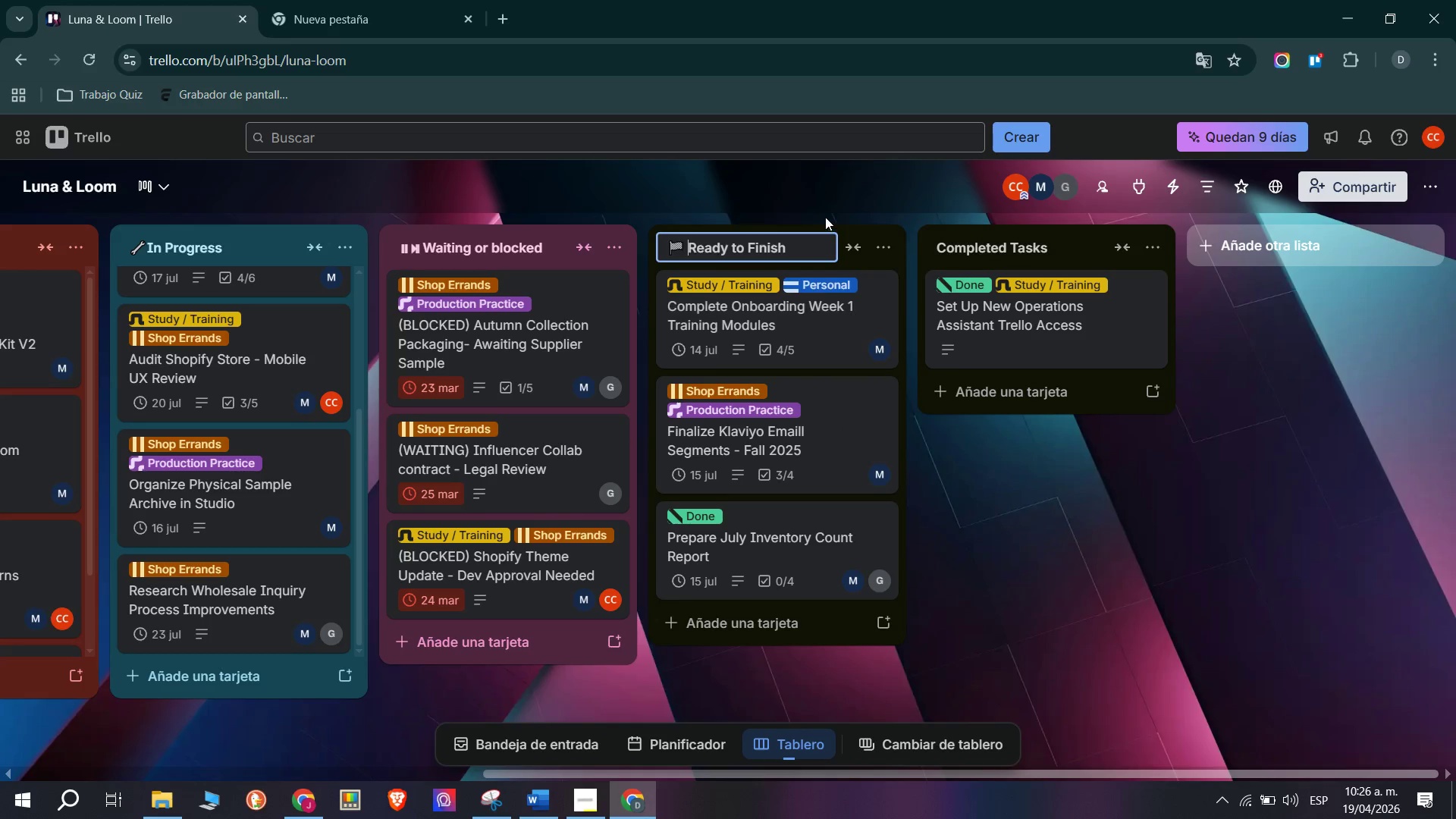 
left_click([825, 217])
 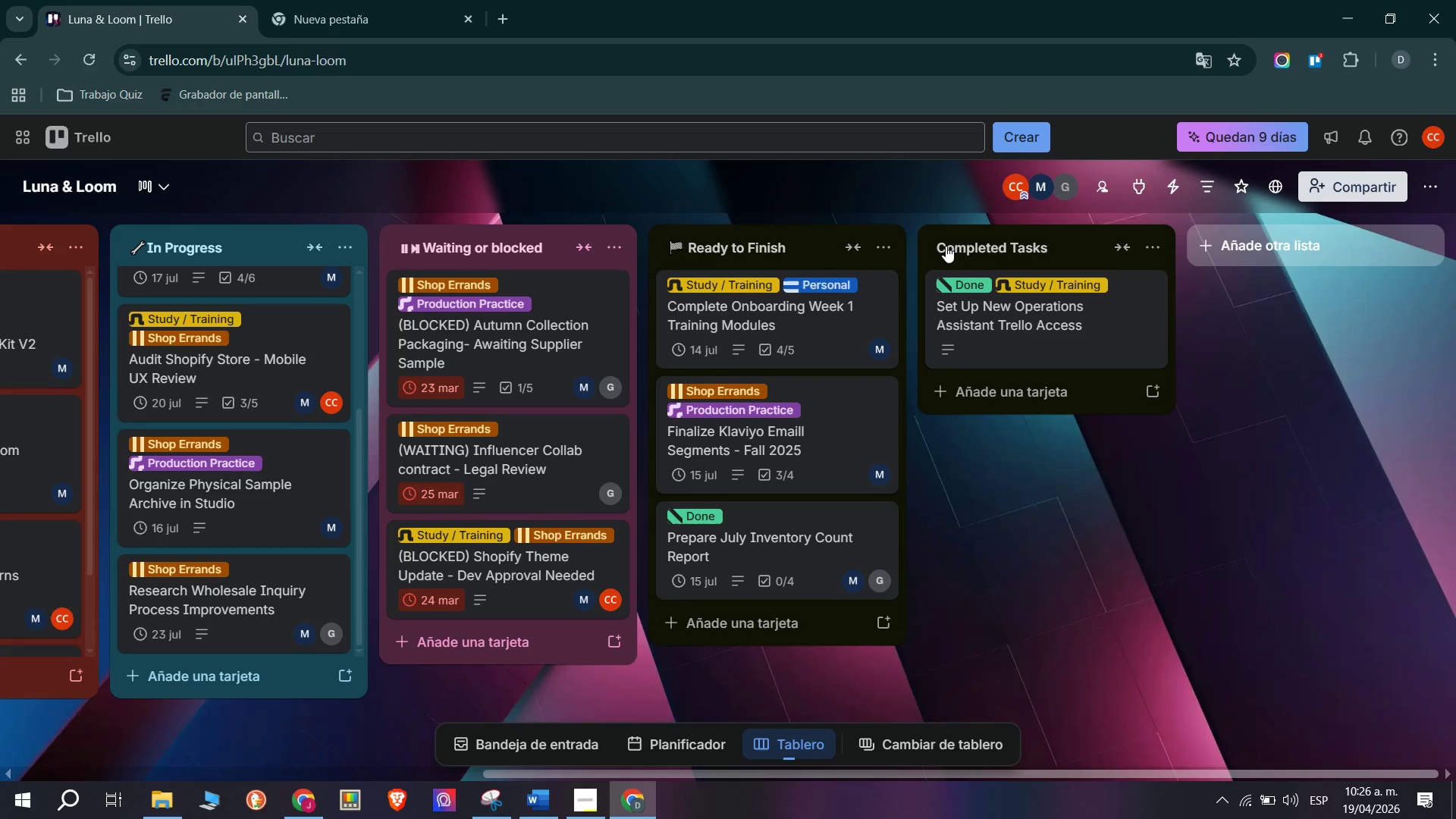 
left_click([947, 245])
 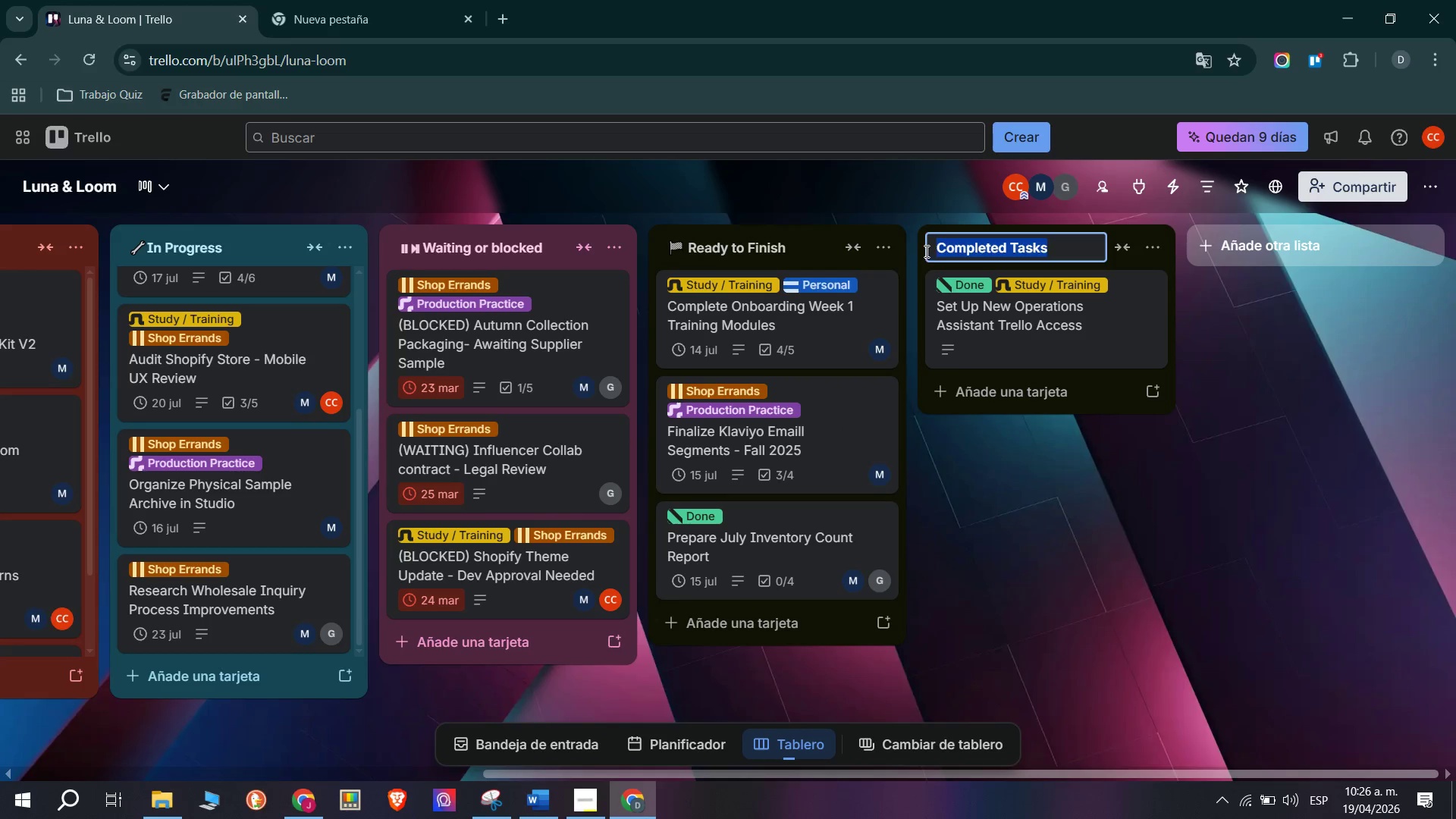 
left_click([933, 256])
 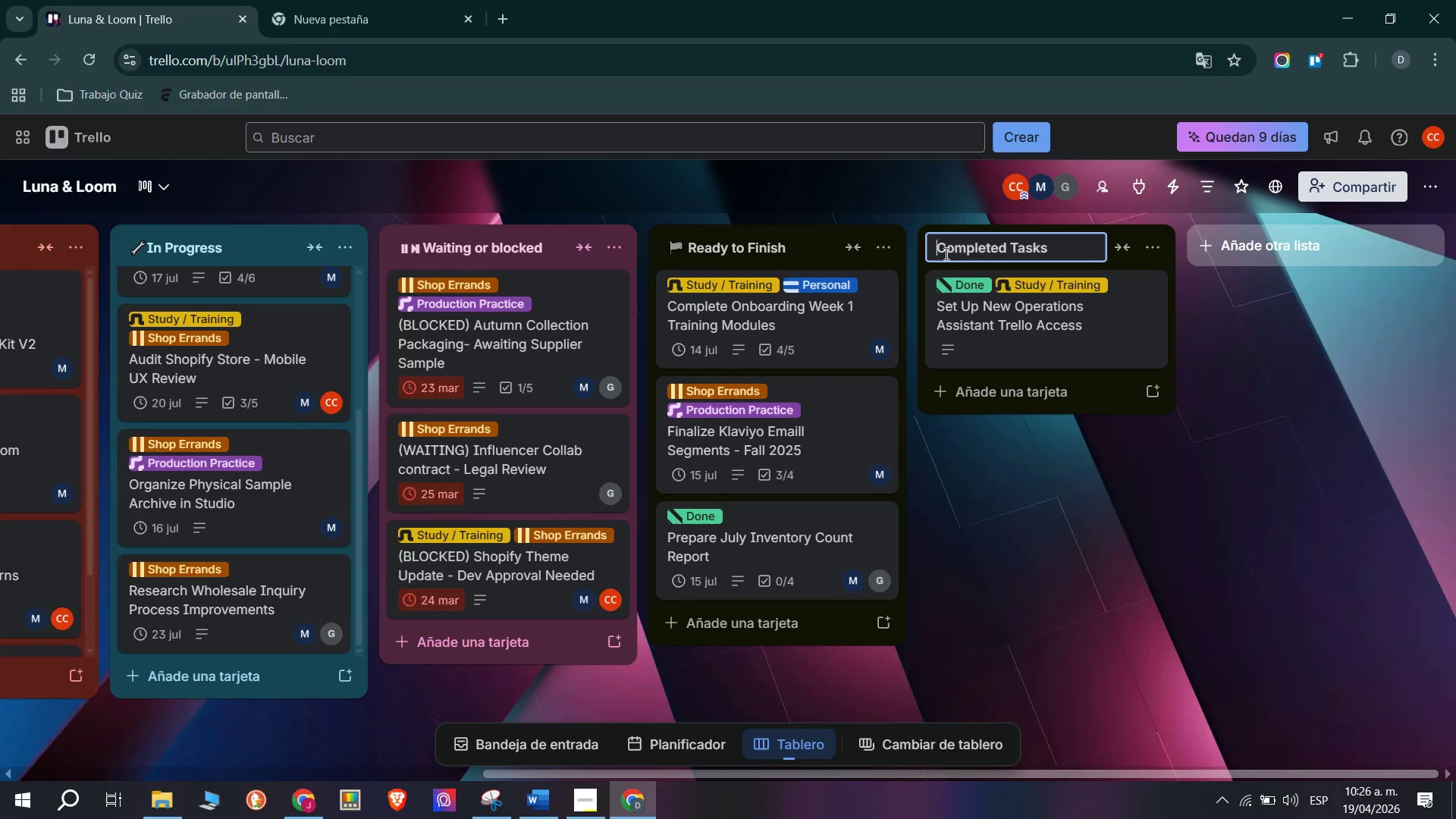 
right_click([930, 246])
 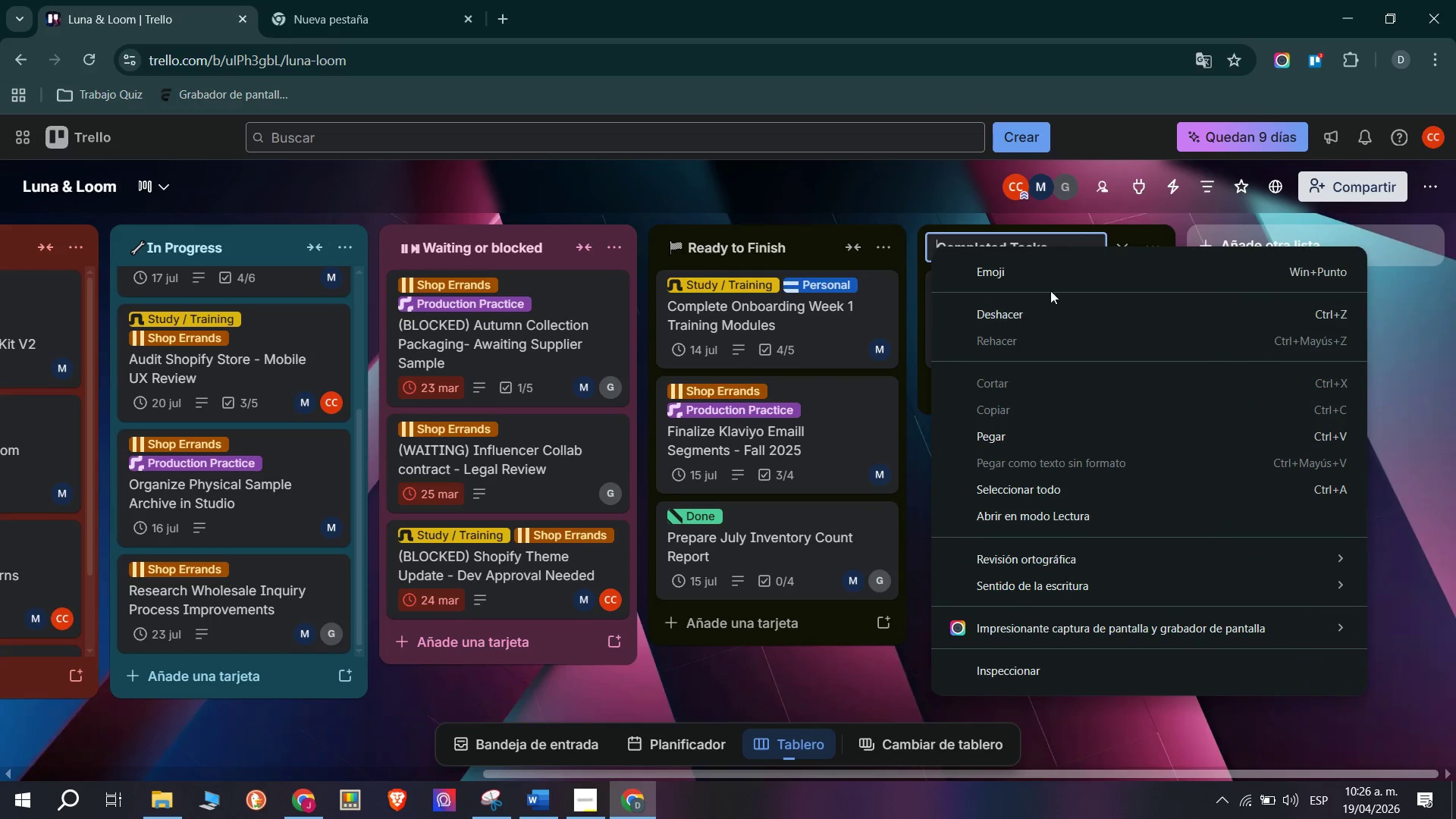 
left_click([1066, 262])
 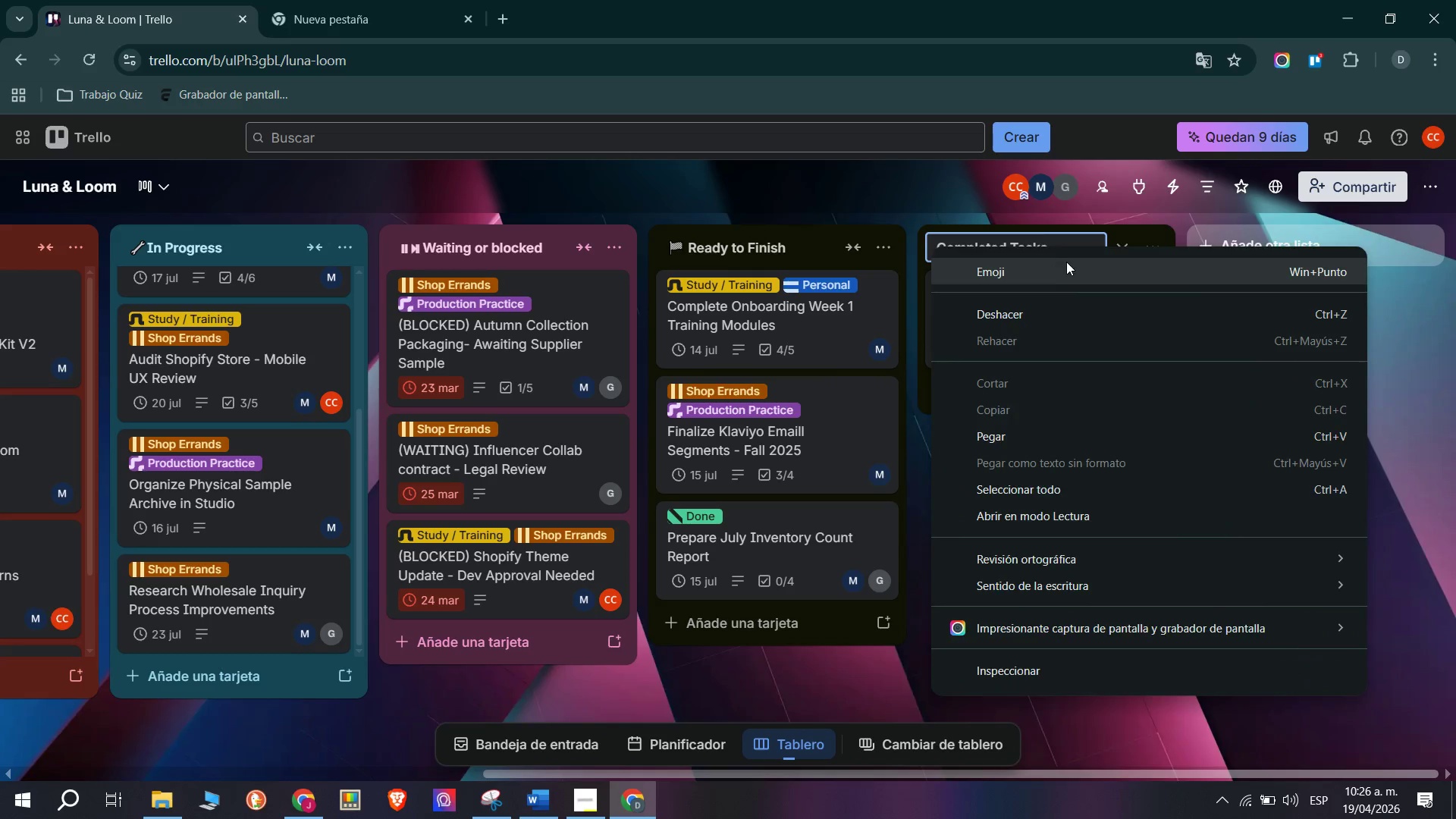 
key(Meta+Period)
 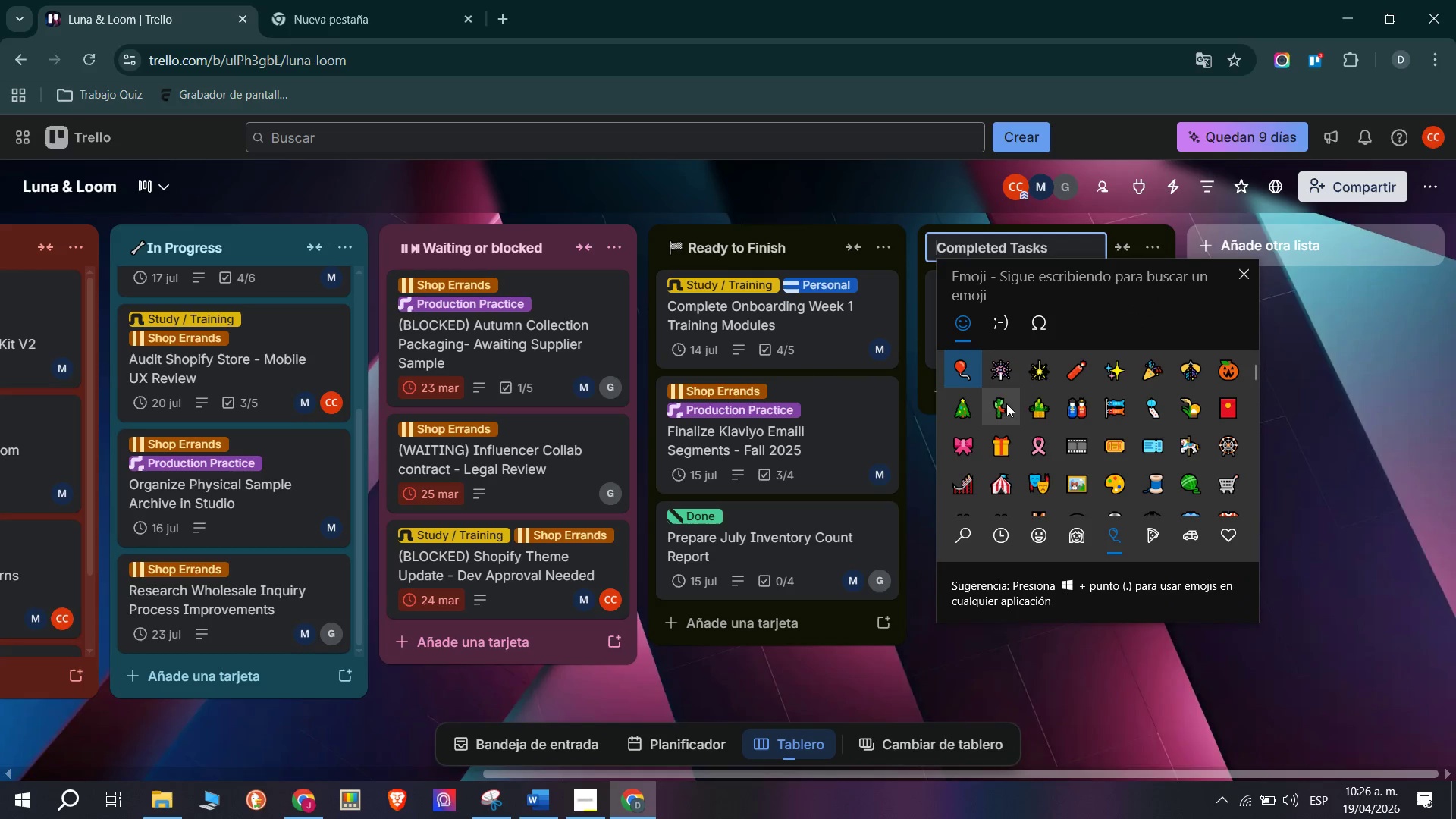 
key(Meta+MetaLeft)
 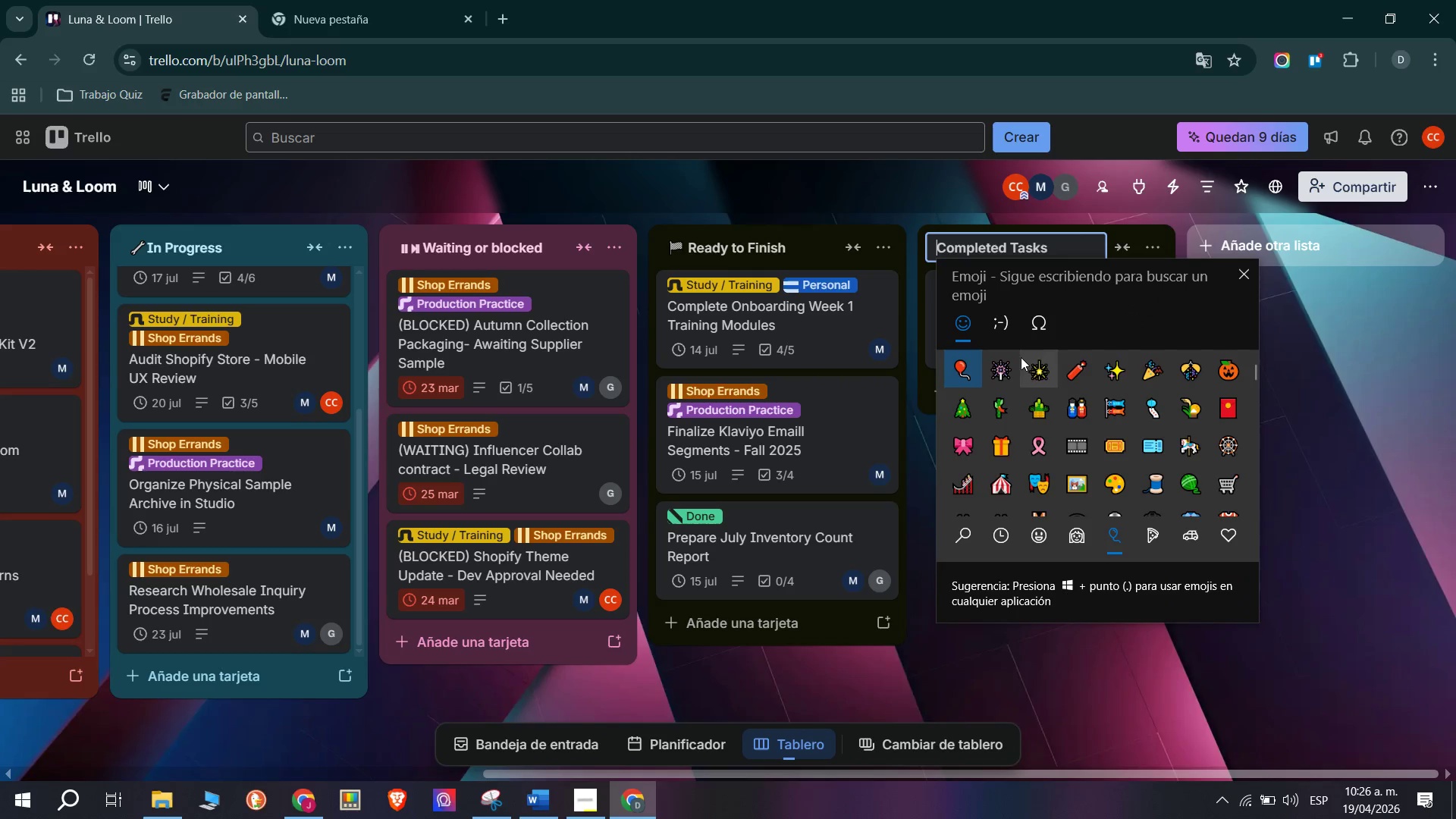 
left_click([959, 529])
 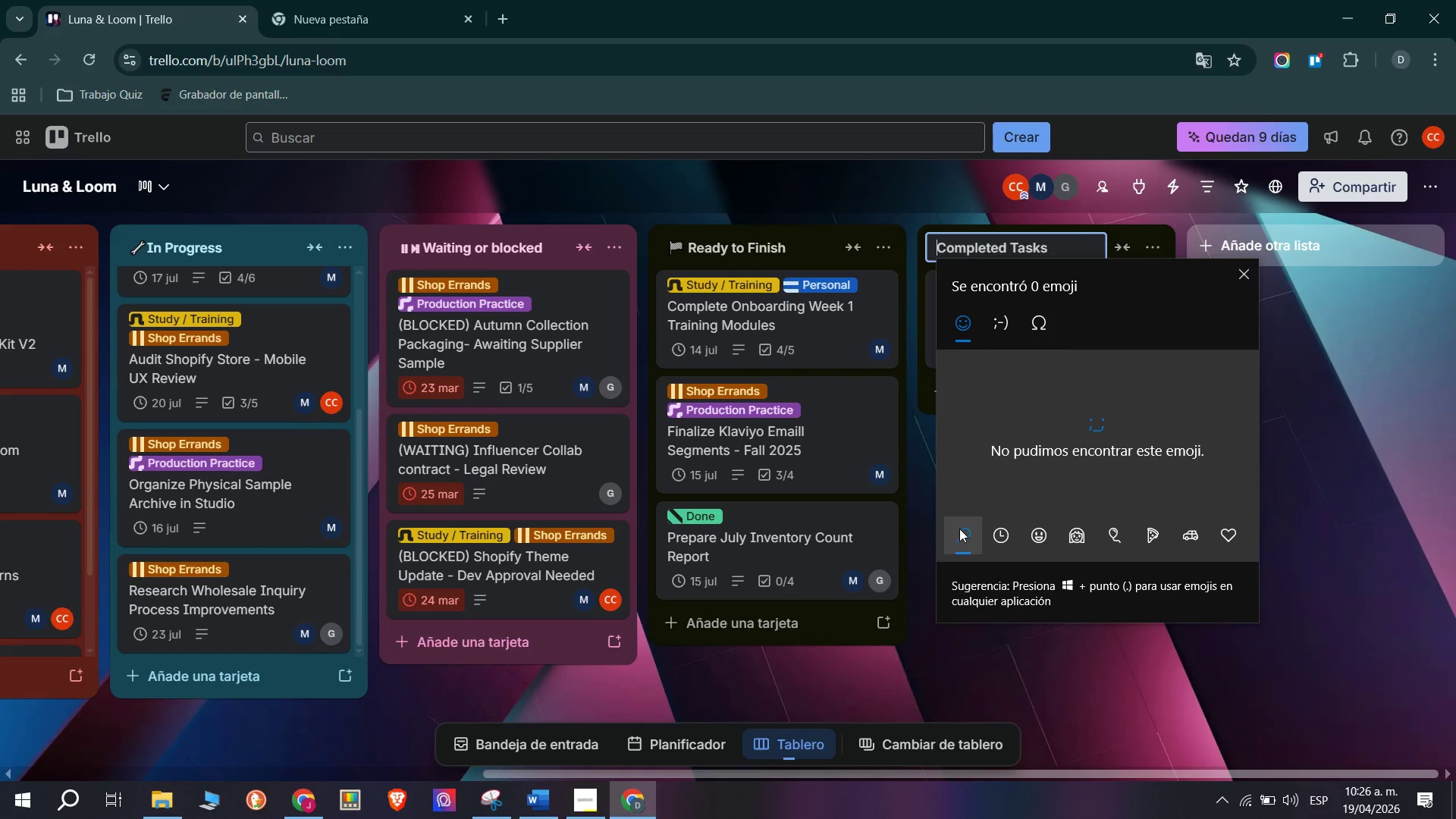 
type(COMPL)
key(Backspace)
key(Backspace)
key(Backspace)
key(Backspace)
key(Backspace)
type(BIEN)
key(Backspace)
key(Backspace)
key(Backspace)
key(Backspace)
type(LIS)
key(Backspace)
key(Backspace)
key(Backspace)
type(OK)
key(Backspace)
key(Backspace)
 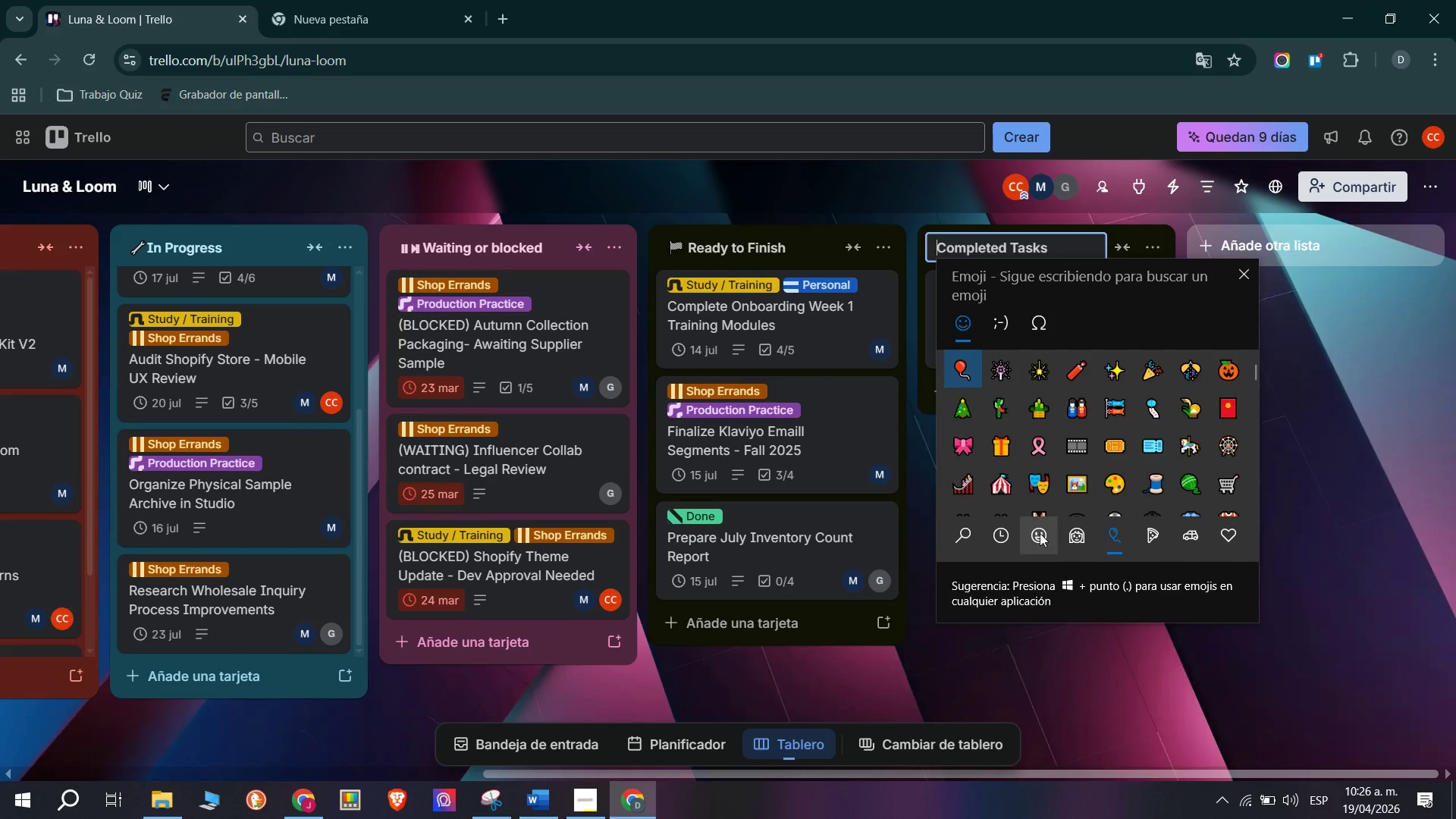 
left_click([991, 533])
 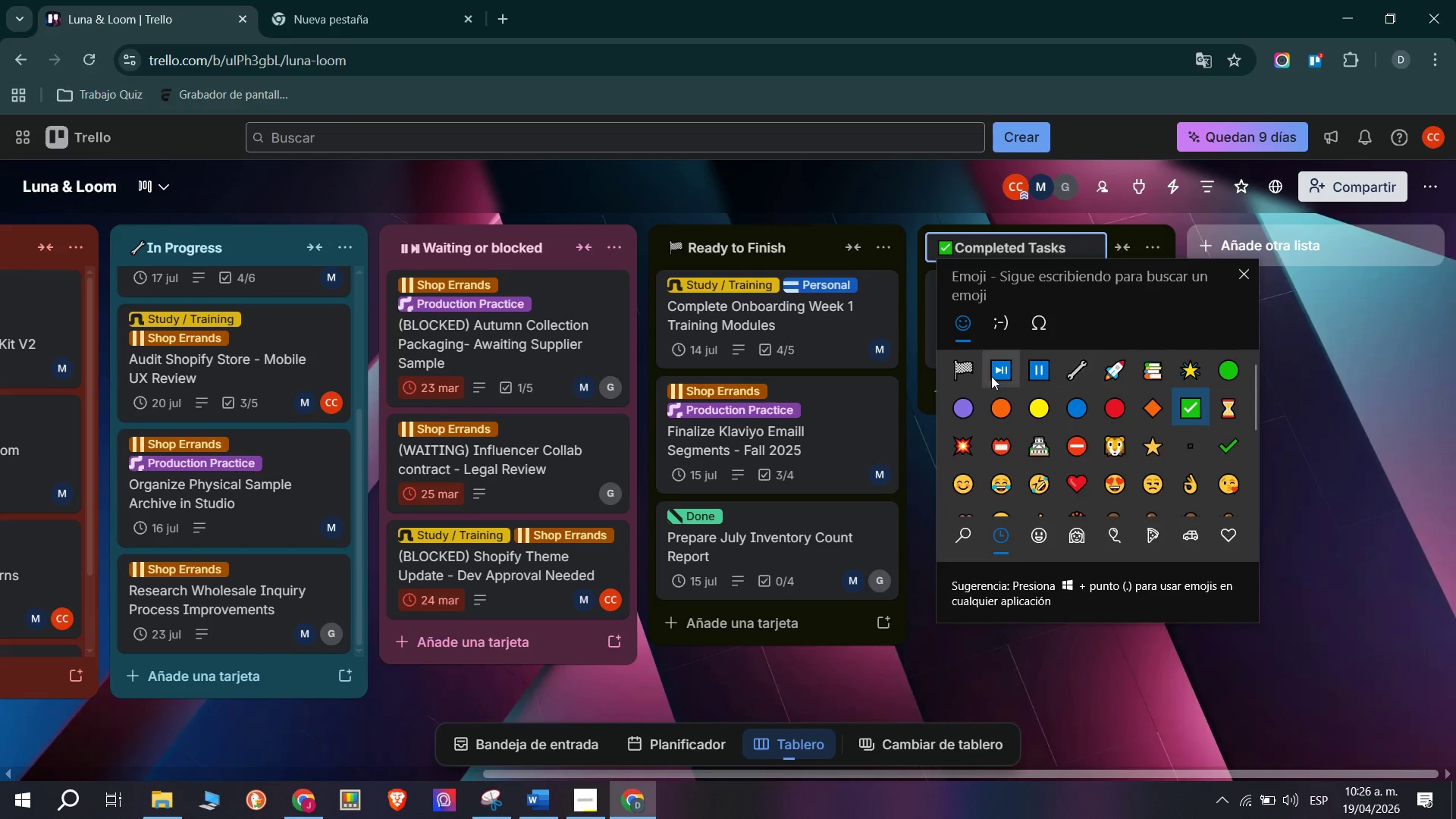 
left_click([915, 215])
 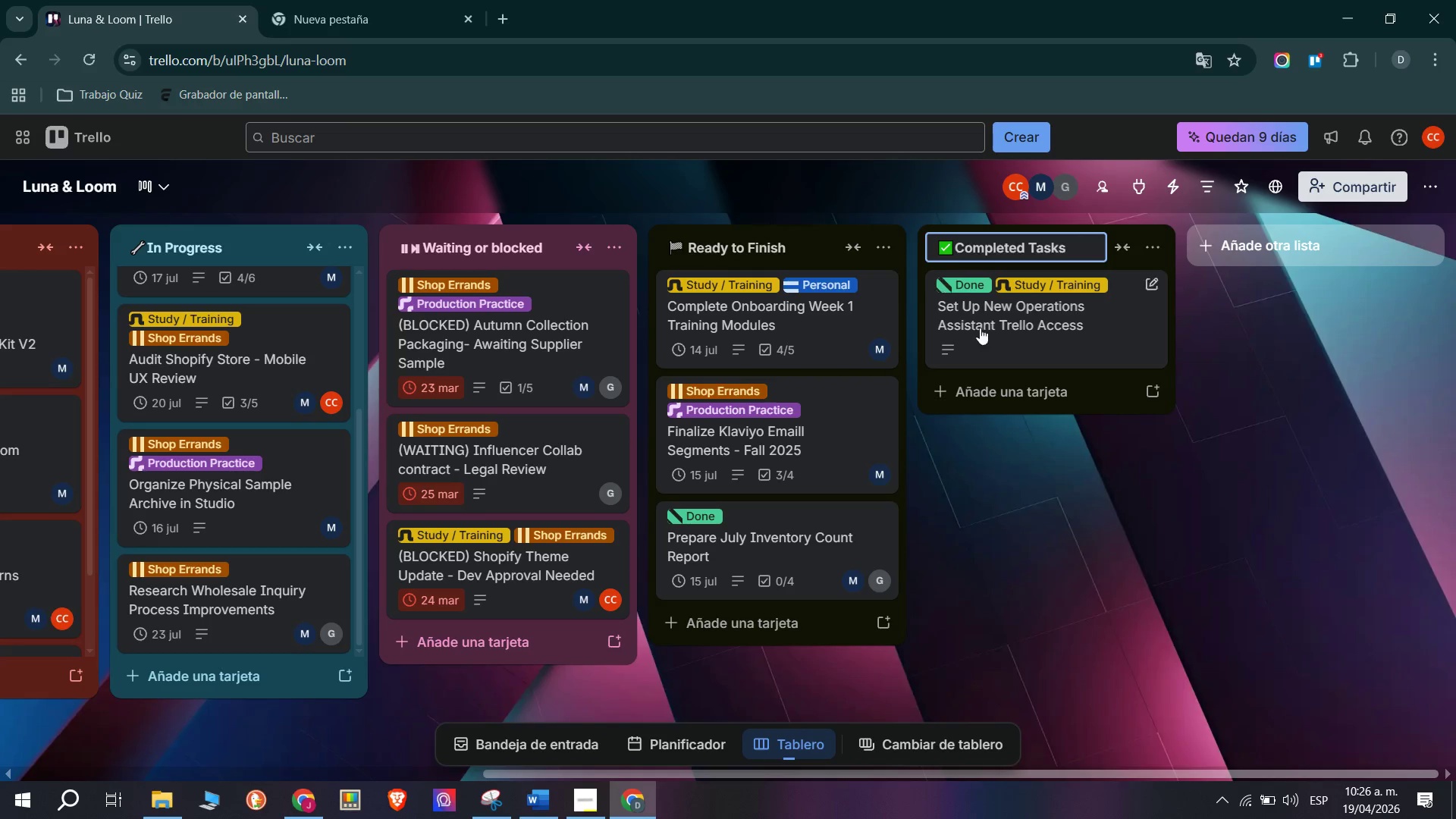 
left_click([1072, 423])
 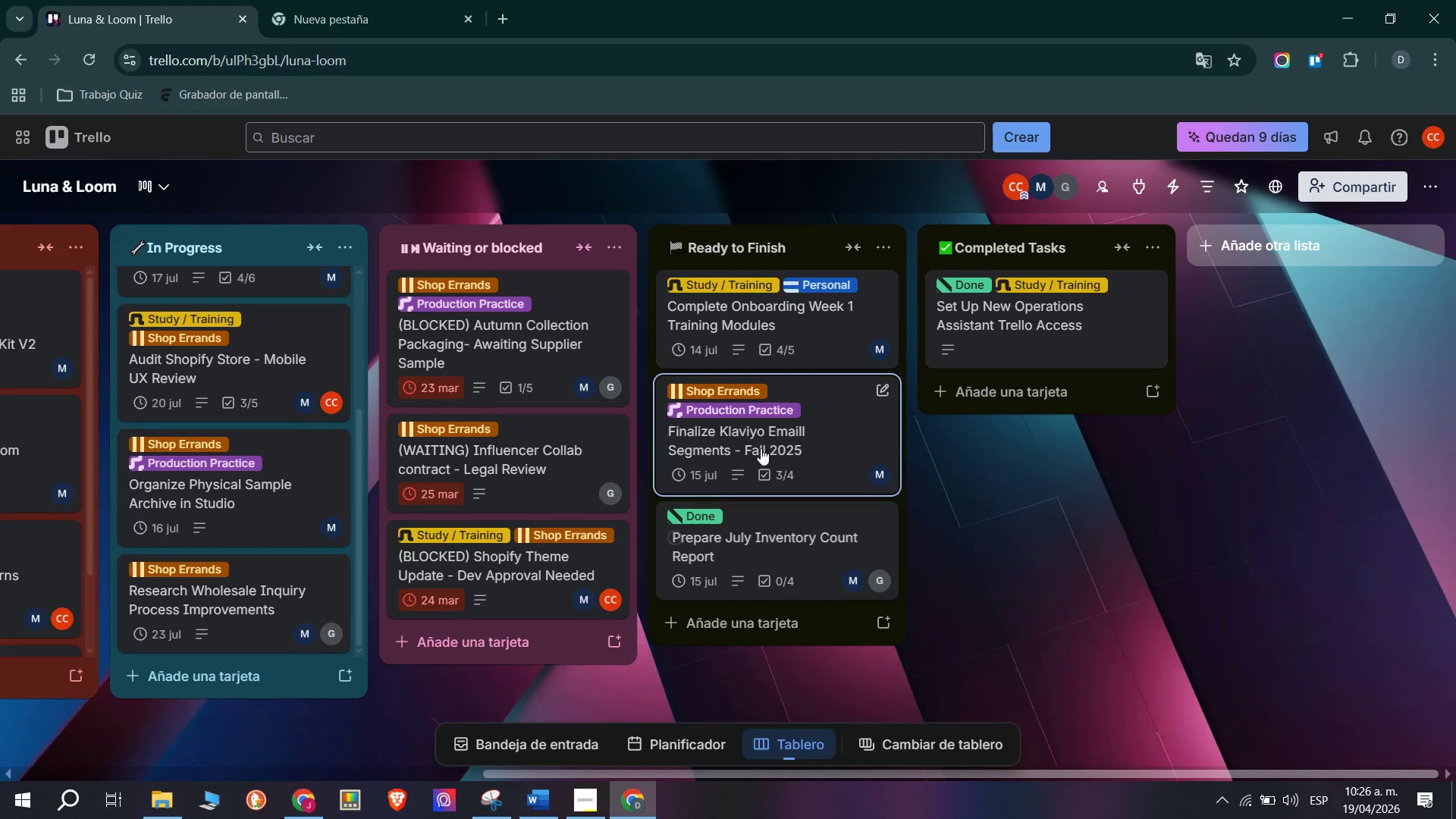 
left_click([577, 812])
 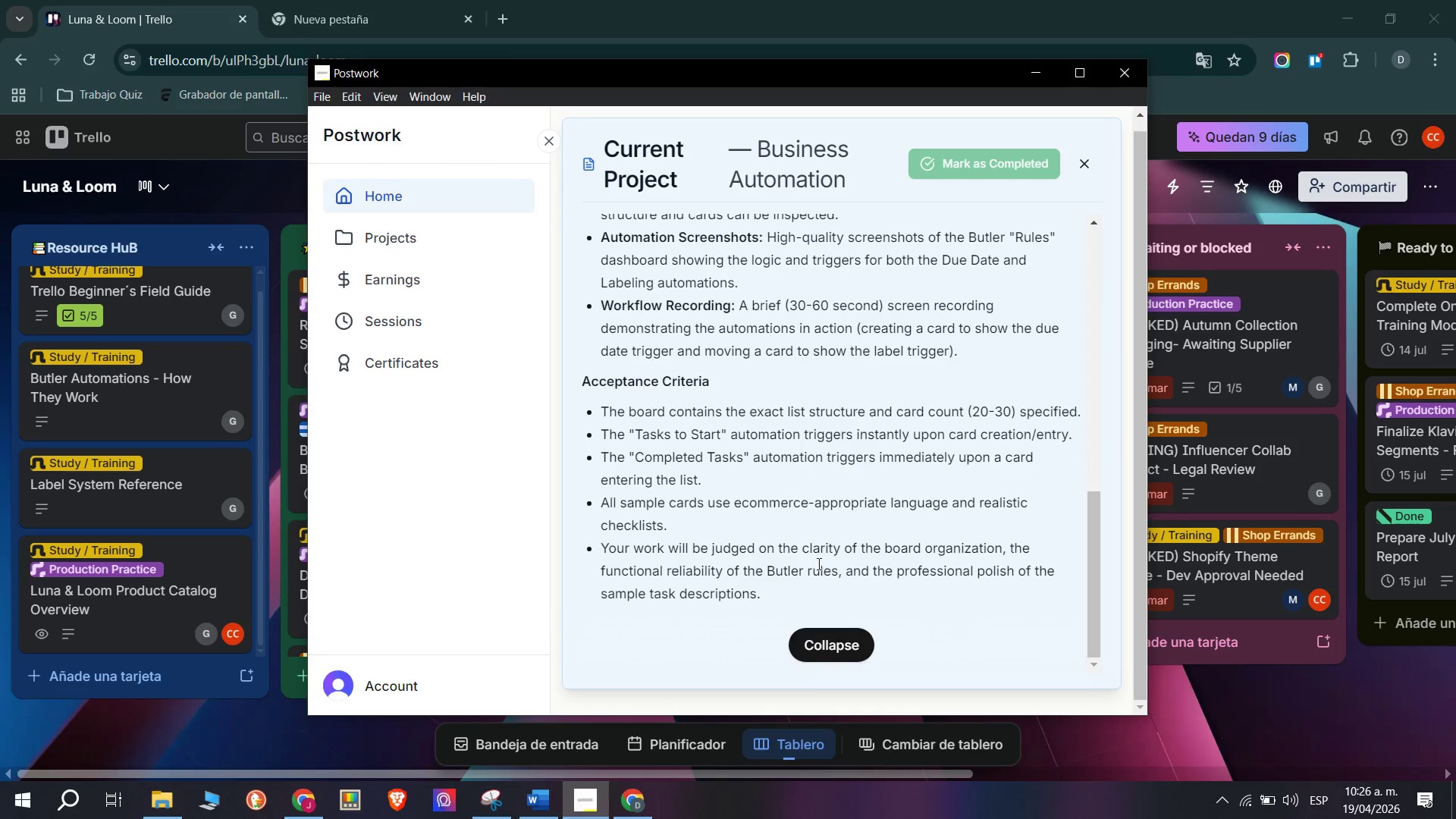 
scroll: coordinate [609, 794], scroll_direction: up, amount: 7.0